 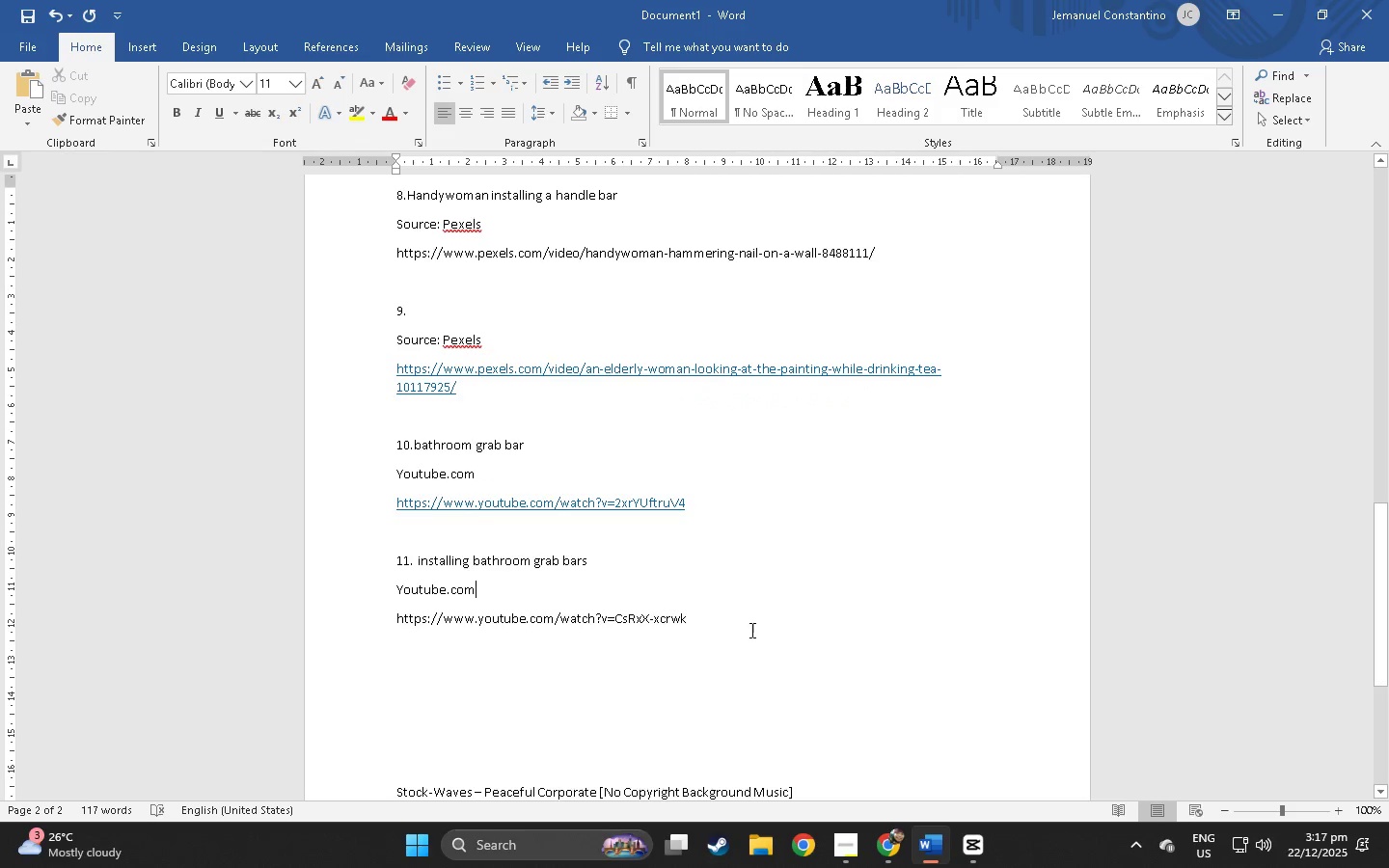 
key(Enter)
 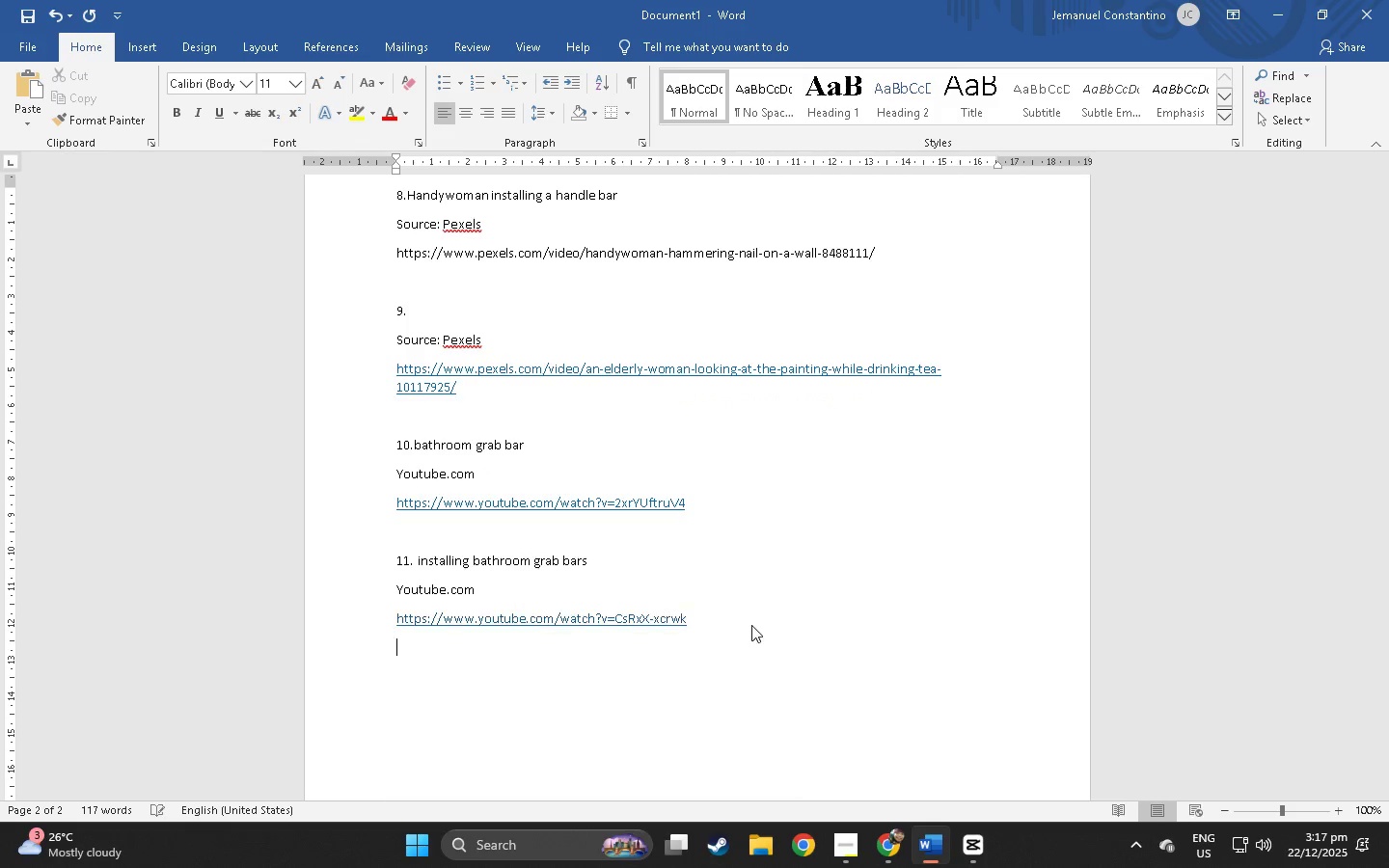 
key(Enter)
 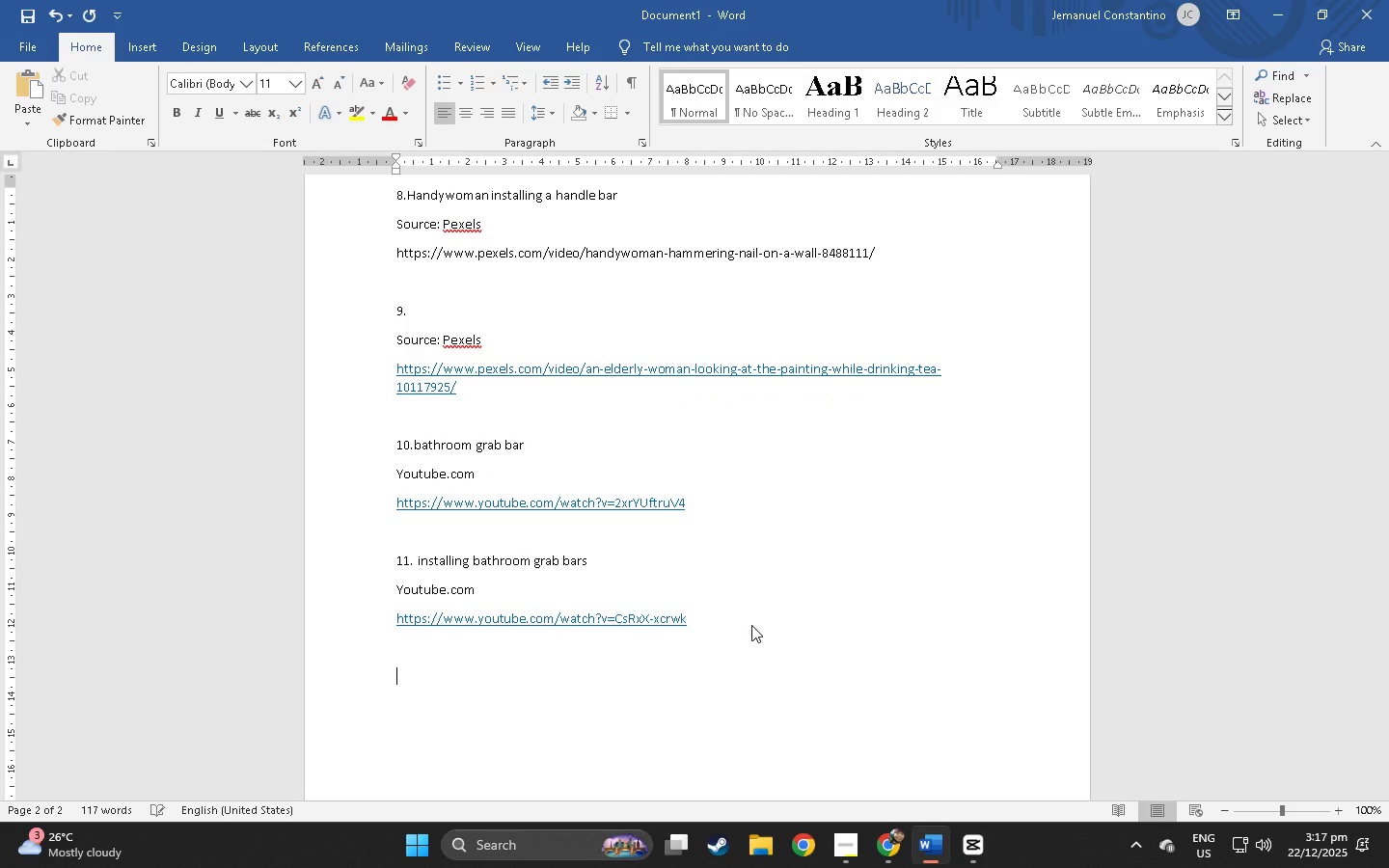 
type(12/ )
key(Backspace)
key(Backspace)
type(. bathropo)
key(Backspace)
key(Backspace)
type(om for ed)
key(Backspace)
type(lderly)
 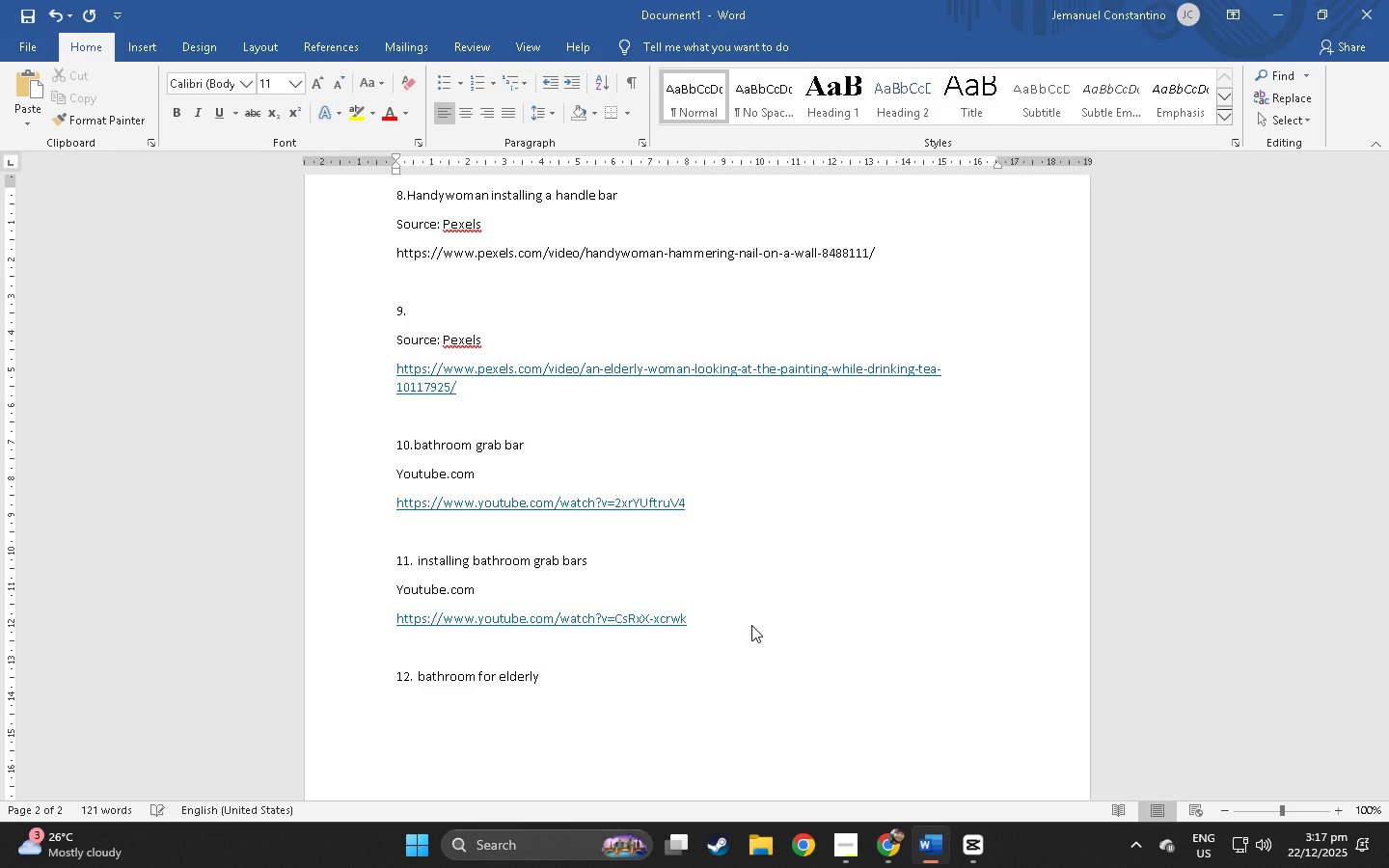 
key(Enter)
 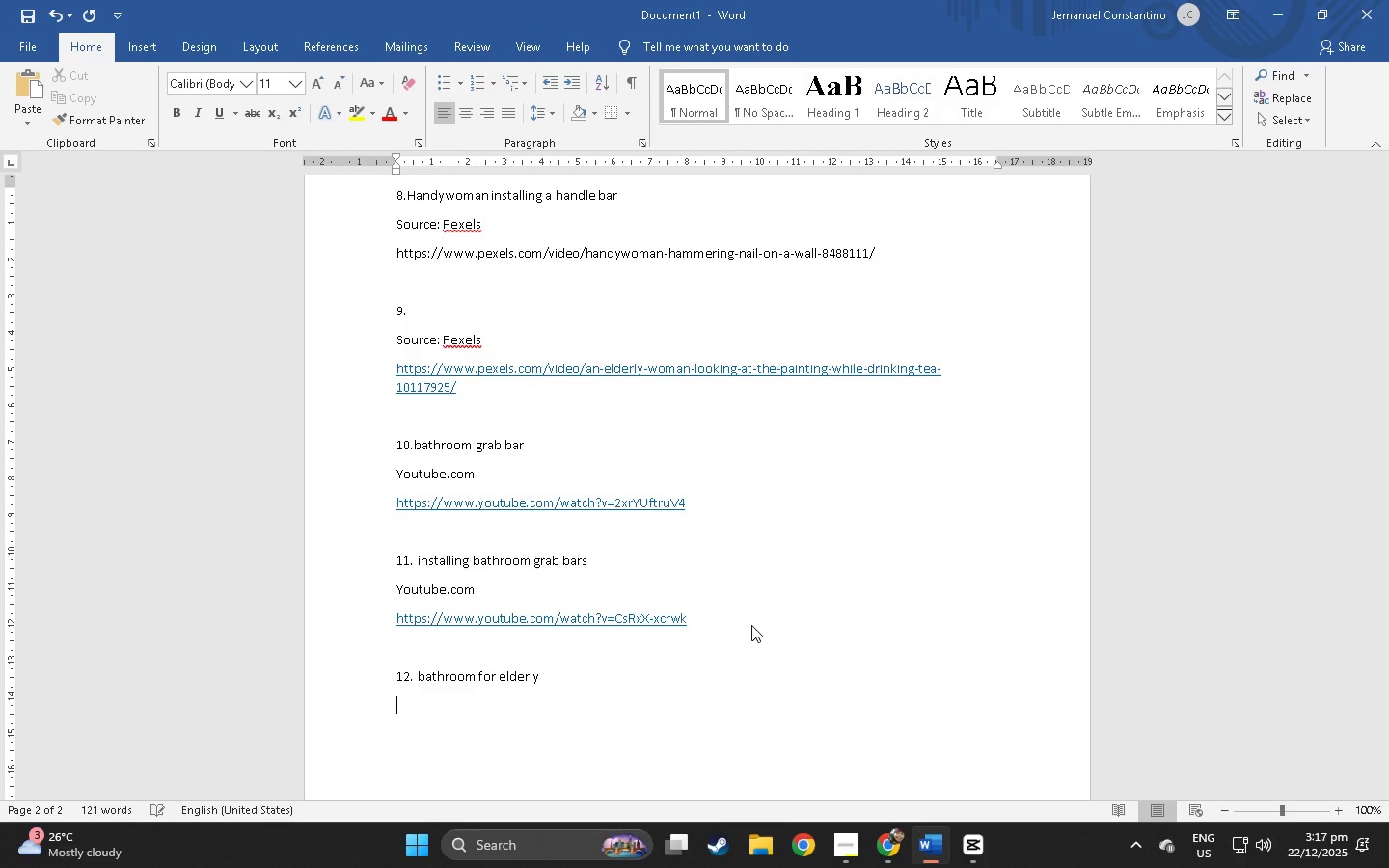 
key(Enter)
 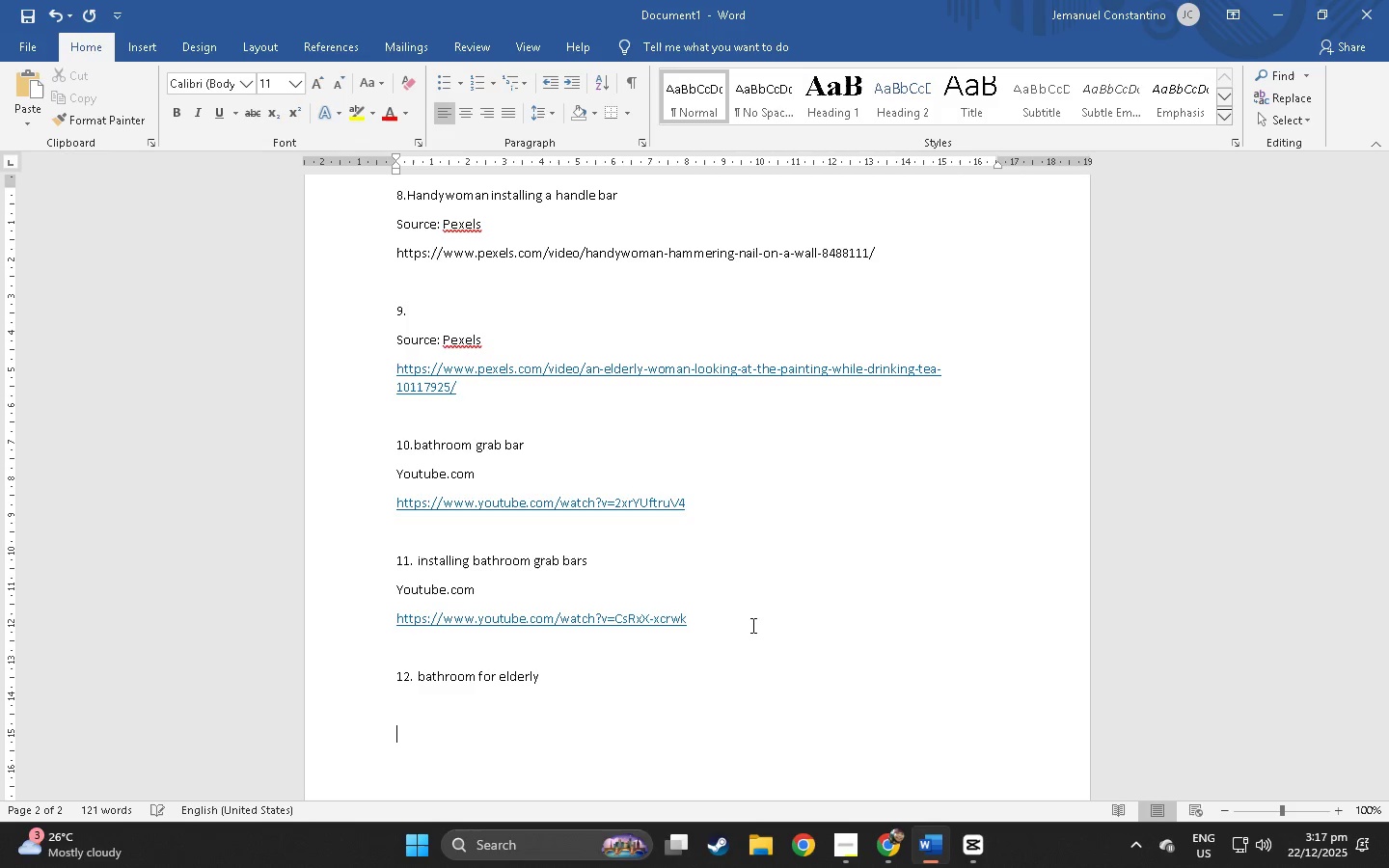 
key(Control+ControlLeft)
 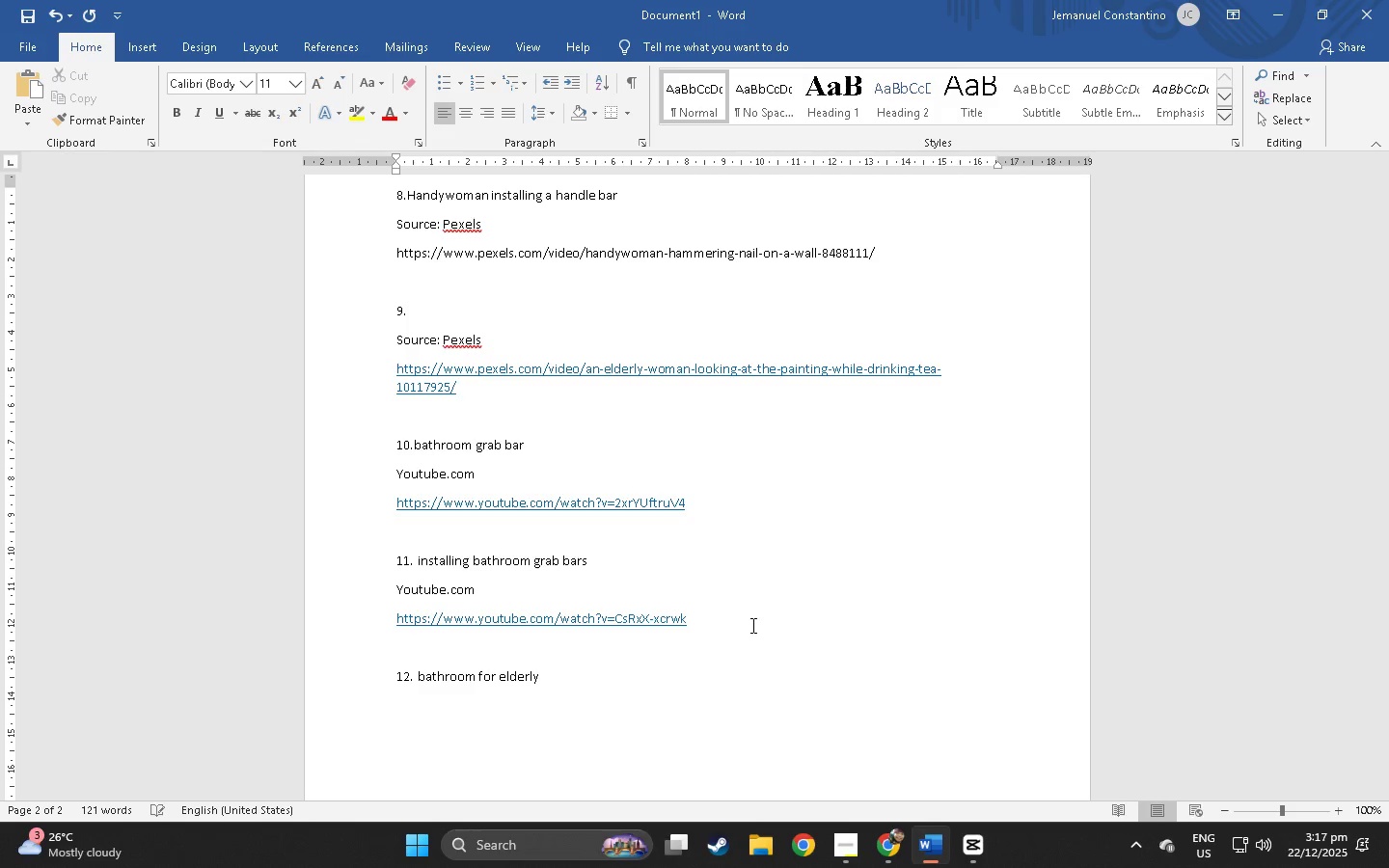 
key(Control+V)
 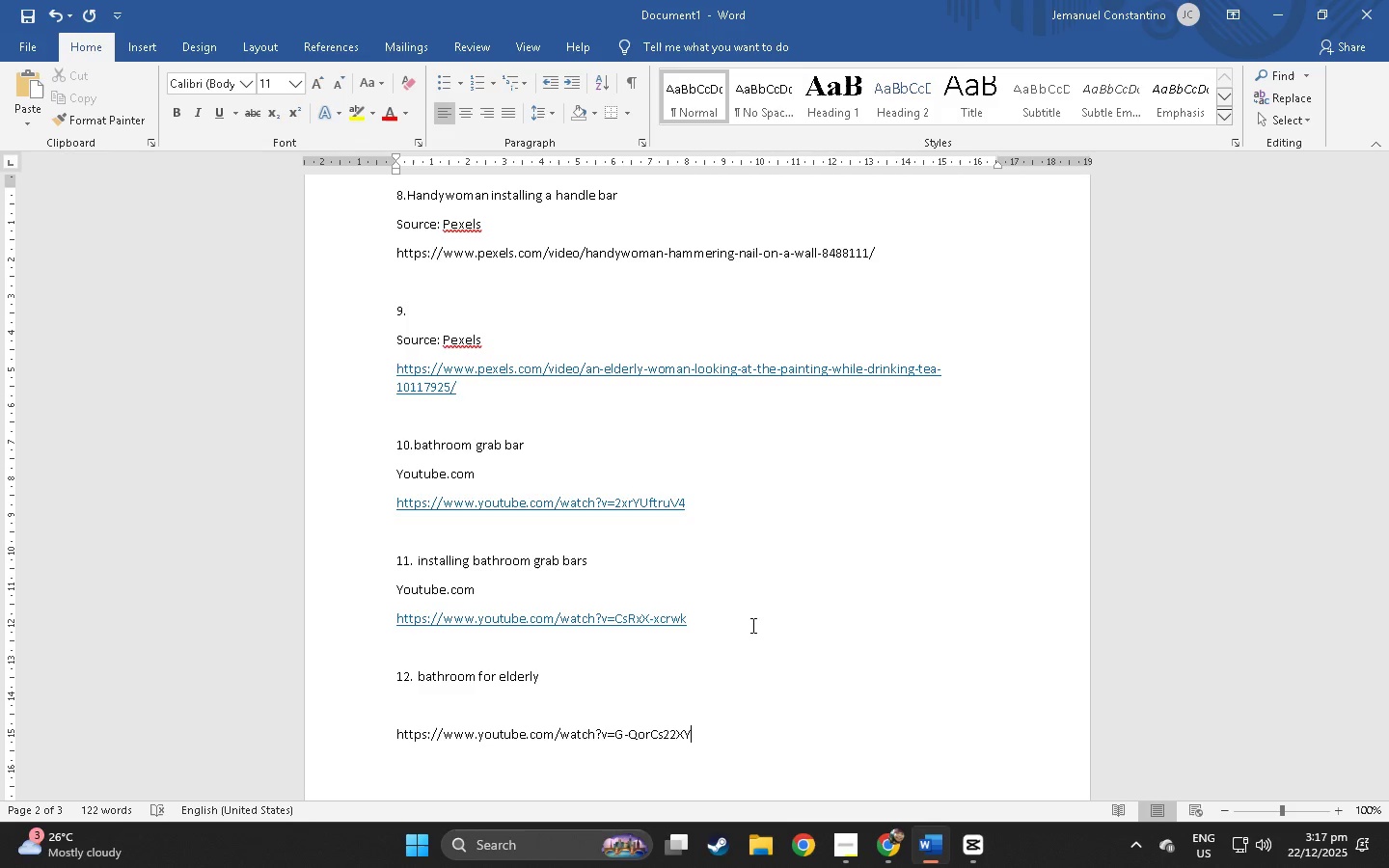 
key(ArrowUp)
 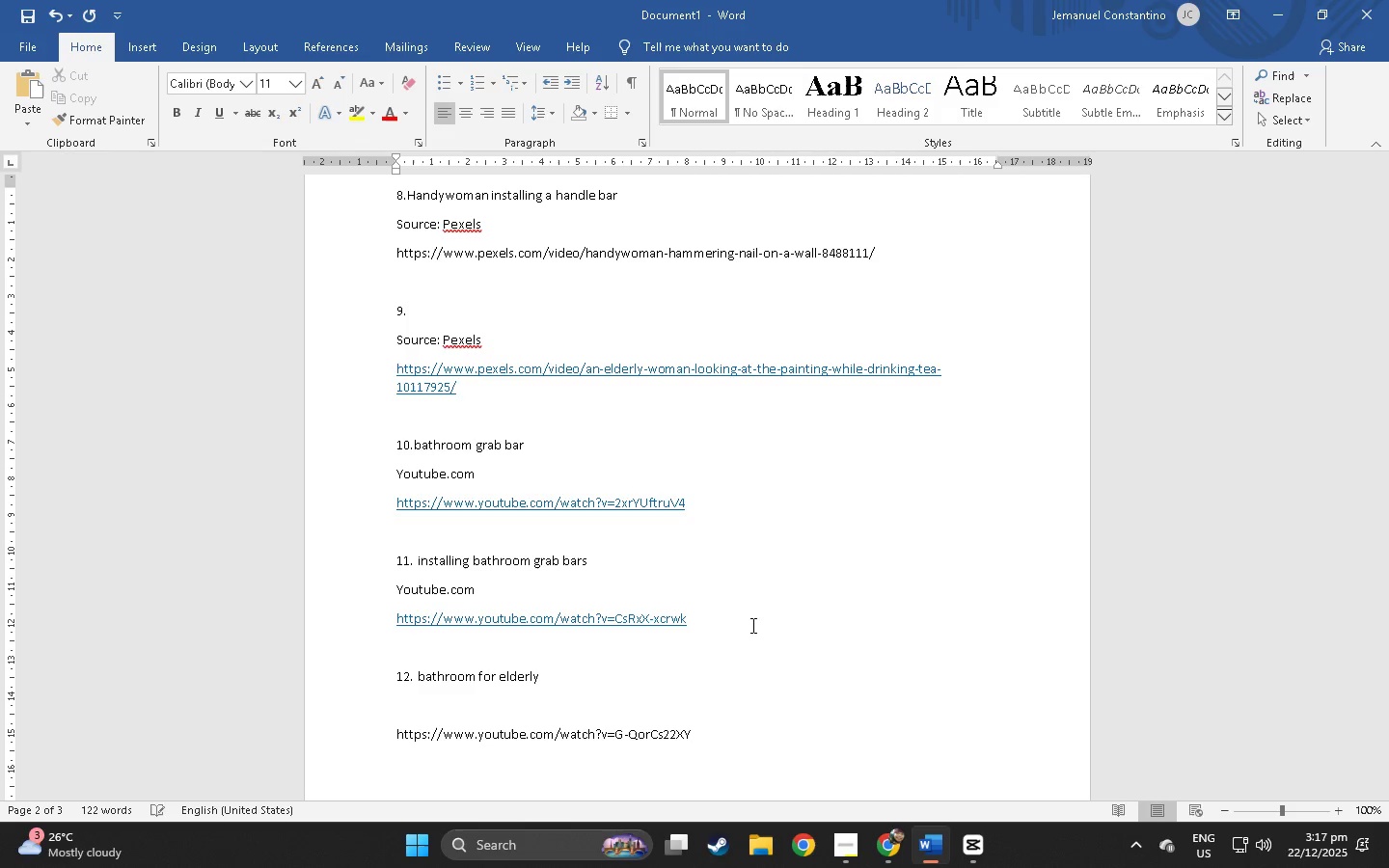 
type(youtube.com)
 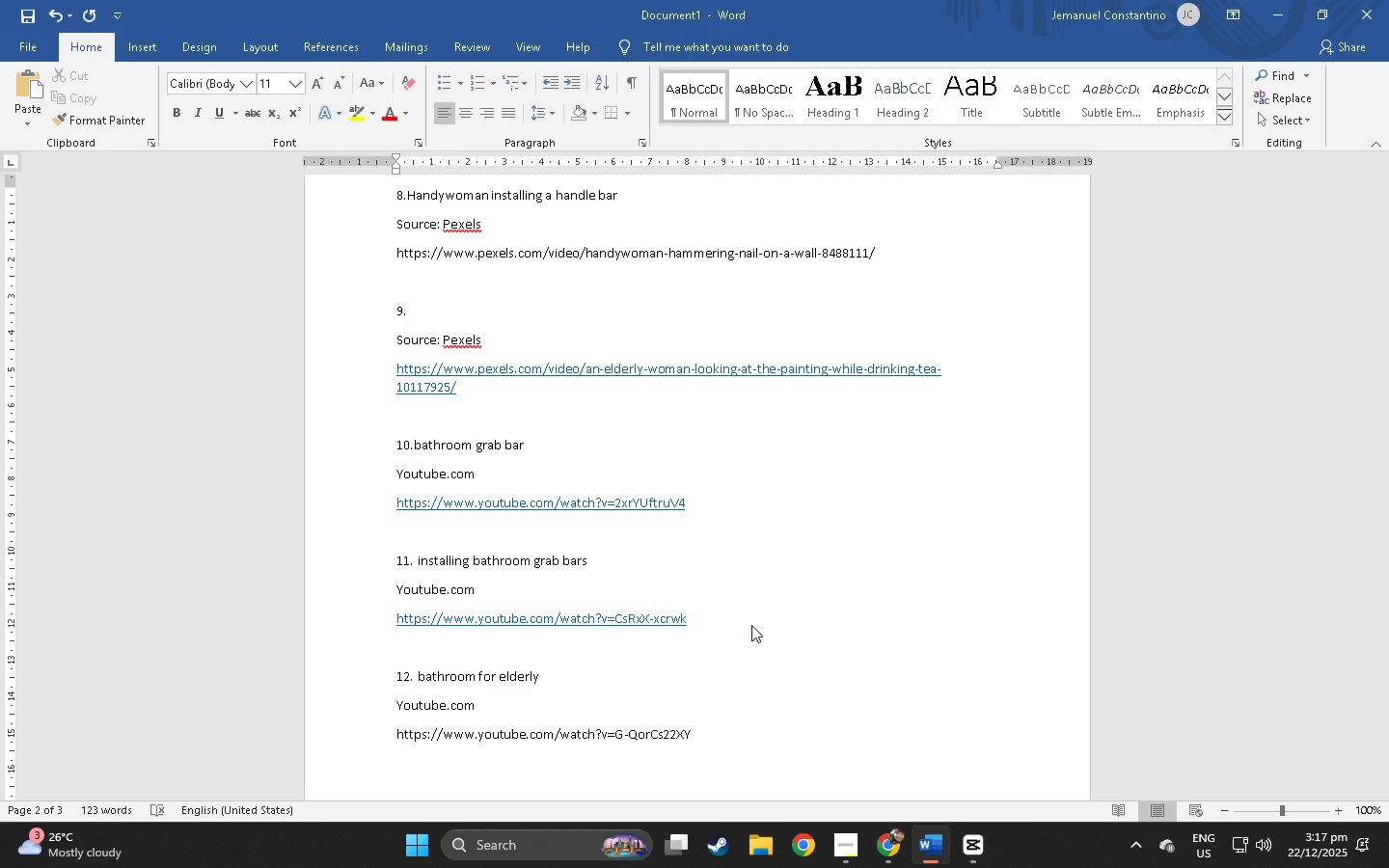 
key(Alt+AltLeft)
 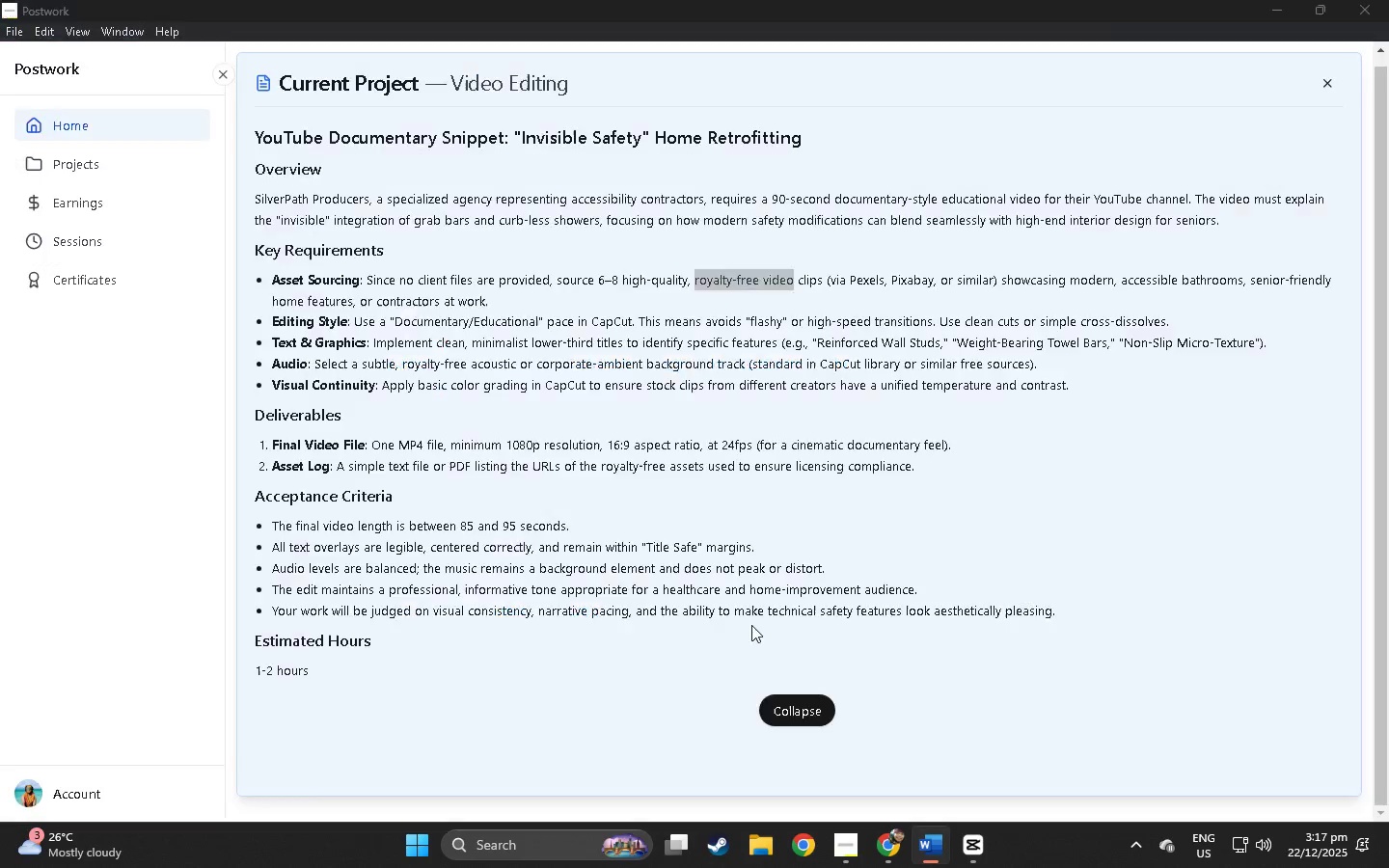 
key(Alt+Tab)